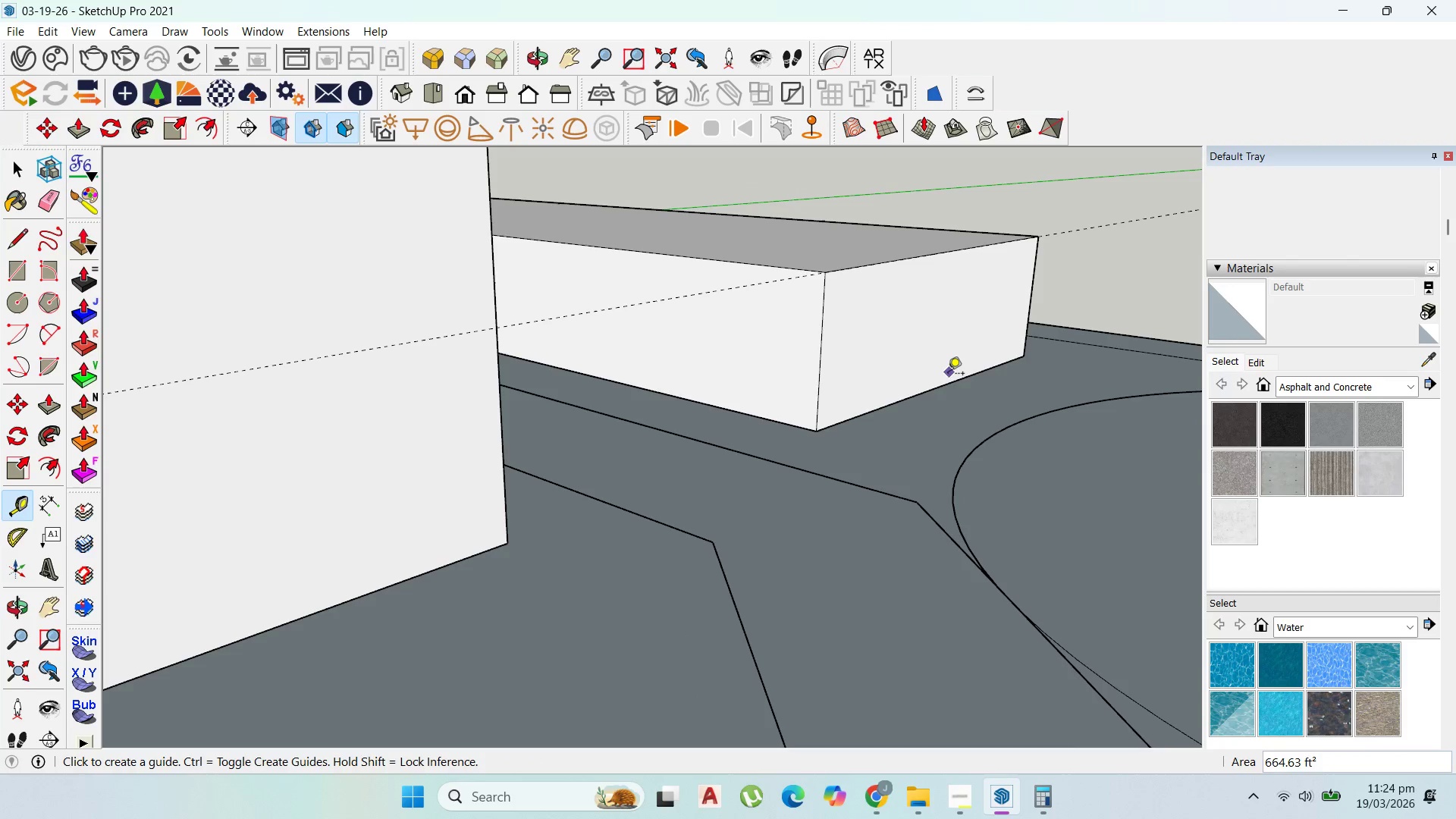 
left_click([947, 385])
 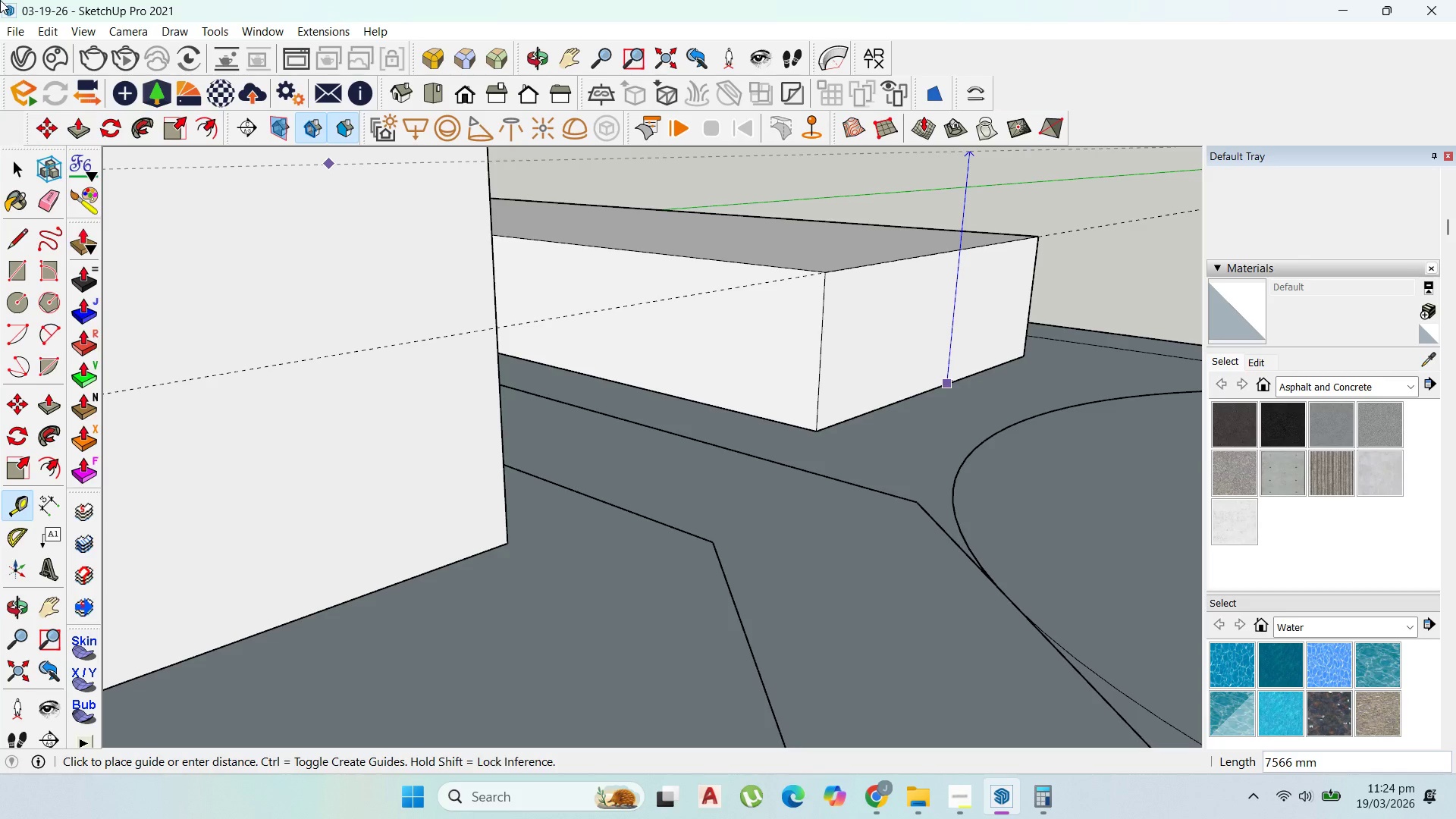 
wait(12.0)
 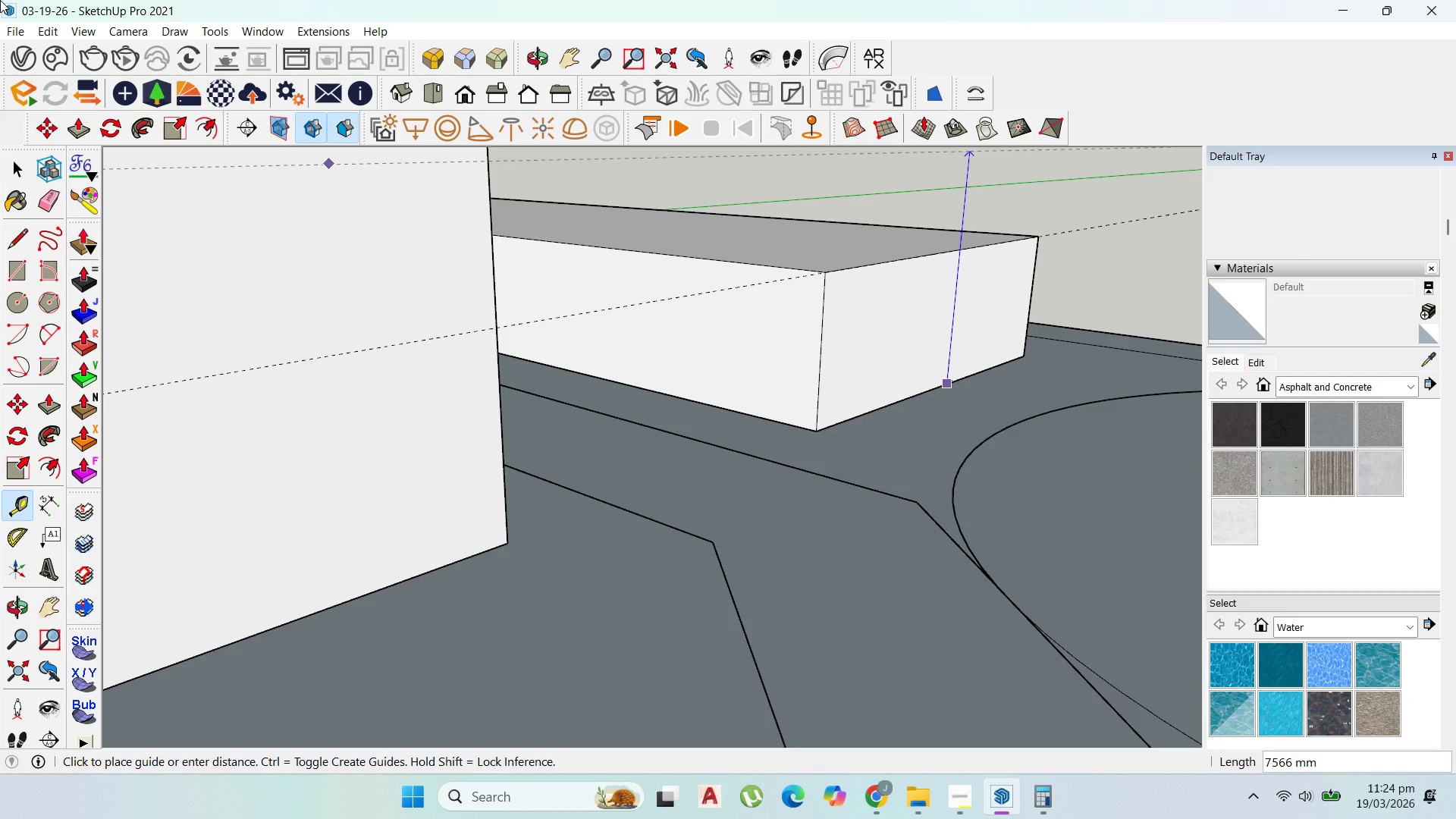 
scroll: coordinate [485, 25], scroll_direction: down, amount: 8.0
 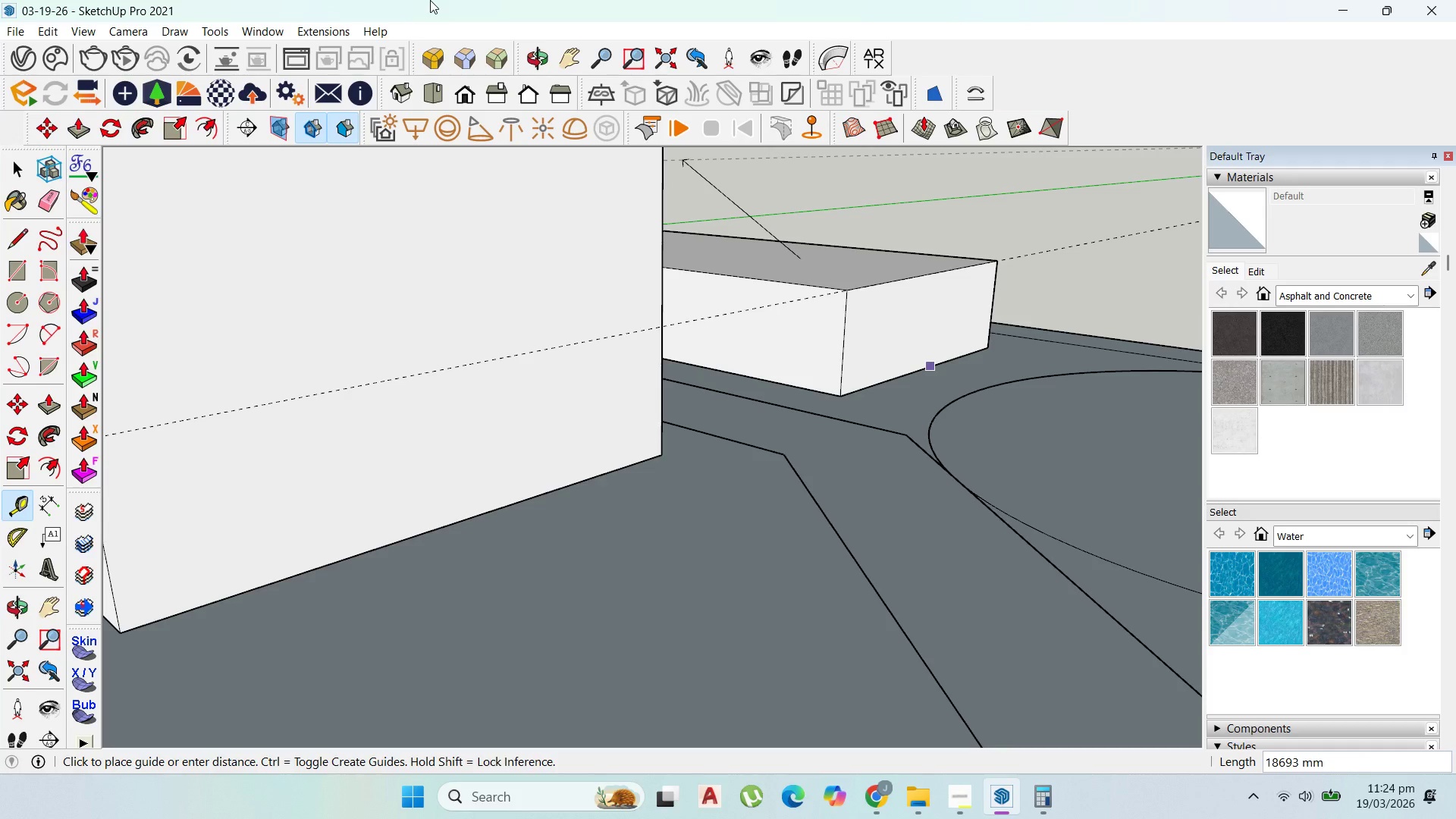 
wait(7.91)
 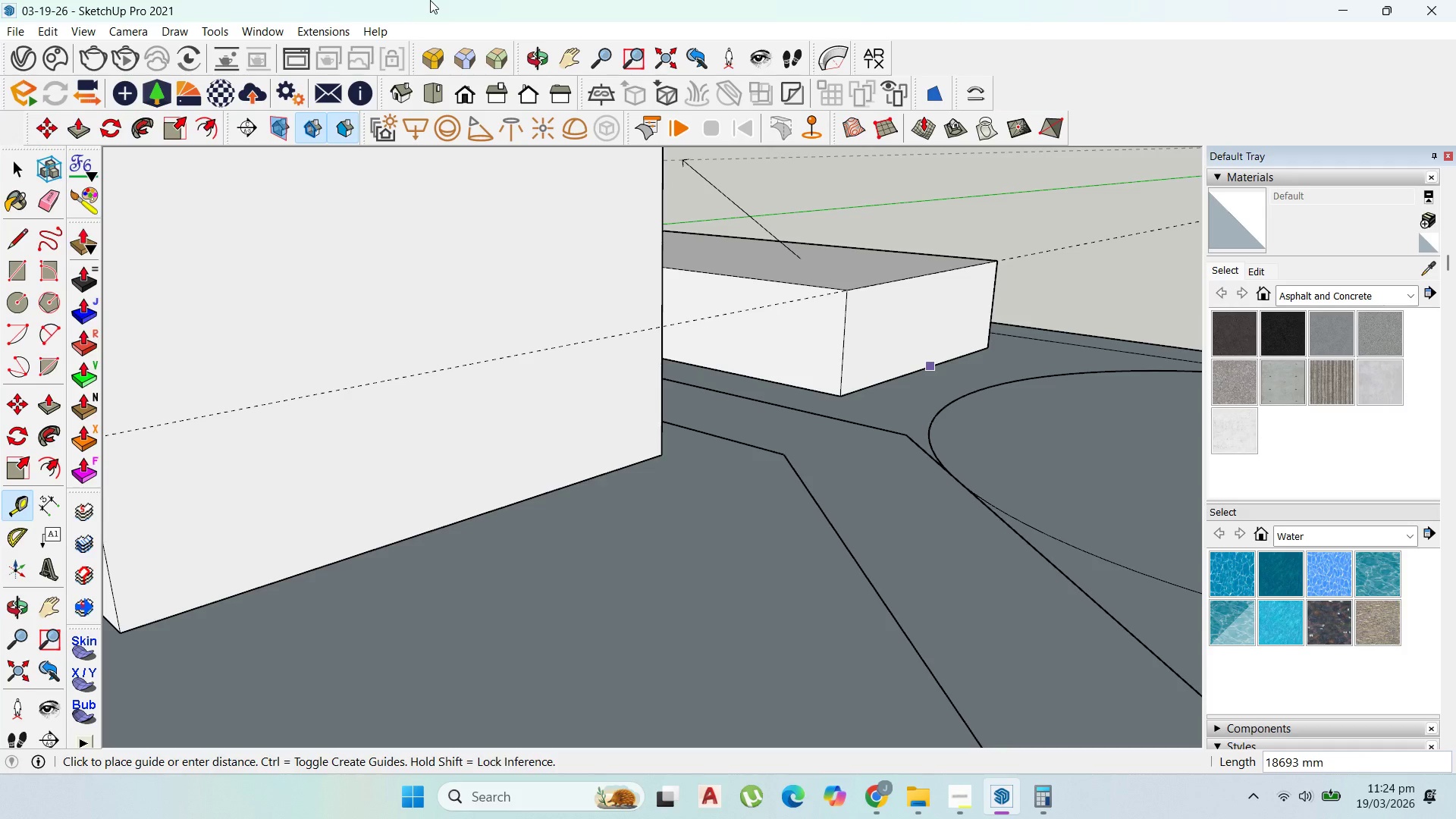 
scroll: coordinate [736, 304], scroll_direction: up, amount: 17.0
 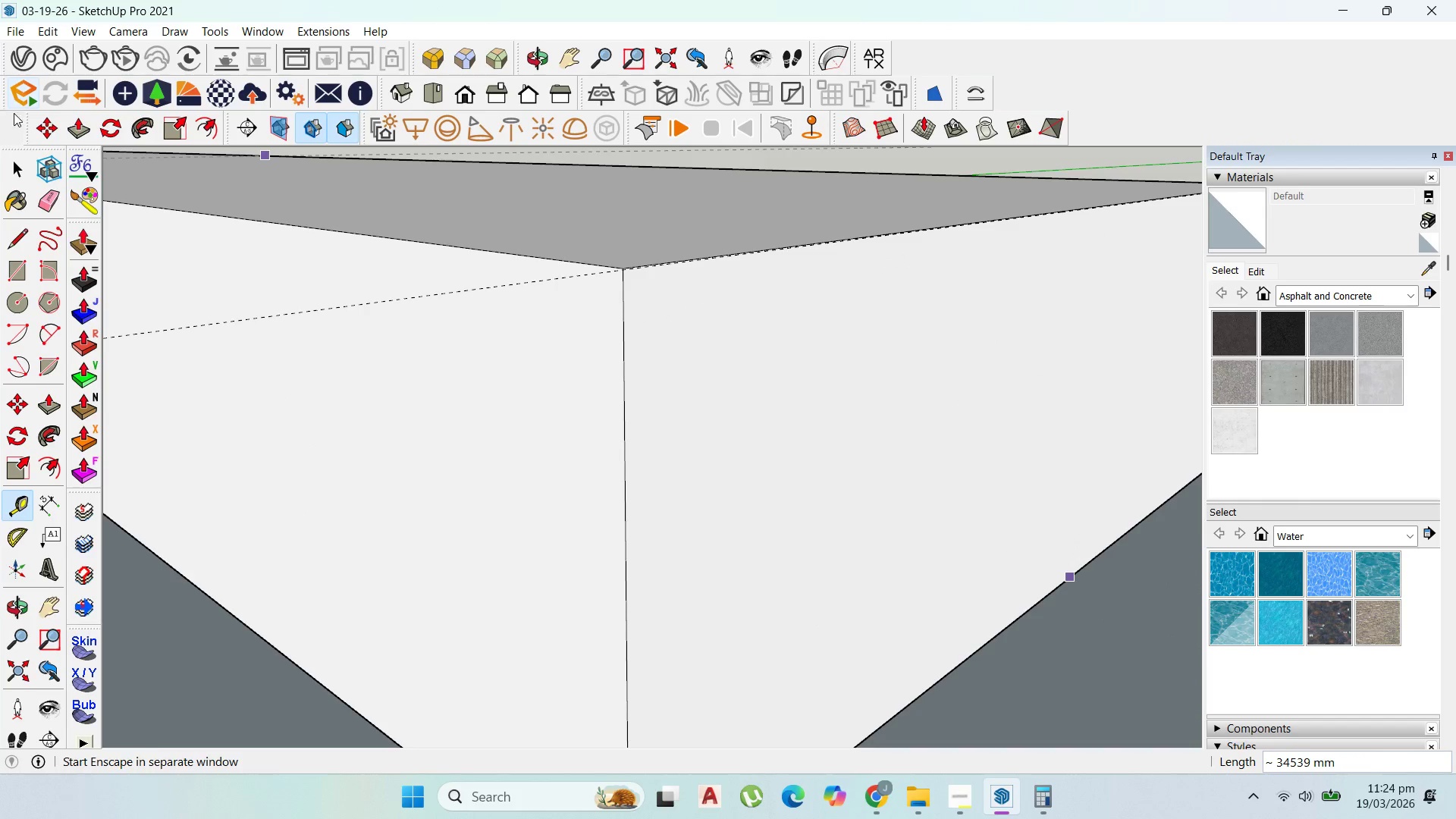 
left_click([17, 158])
 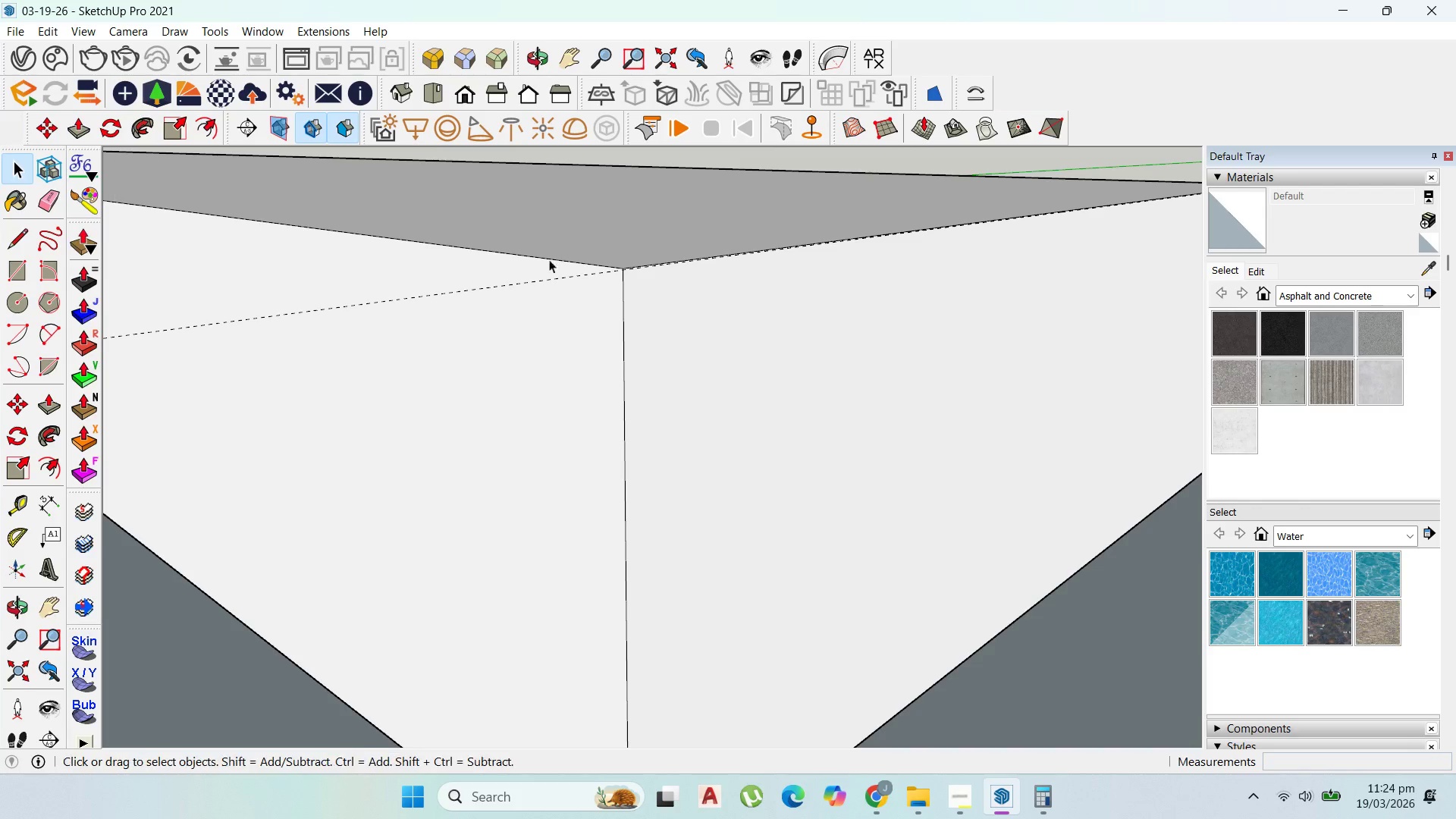 
double_click([632, 240])
 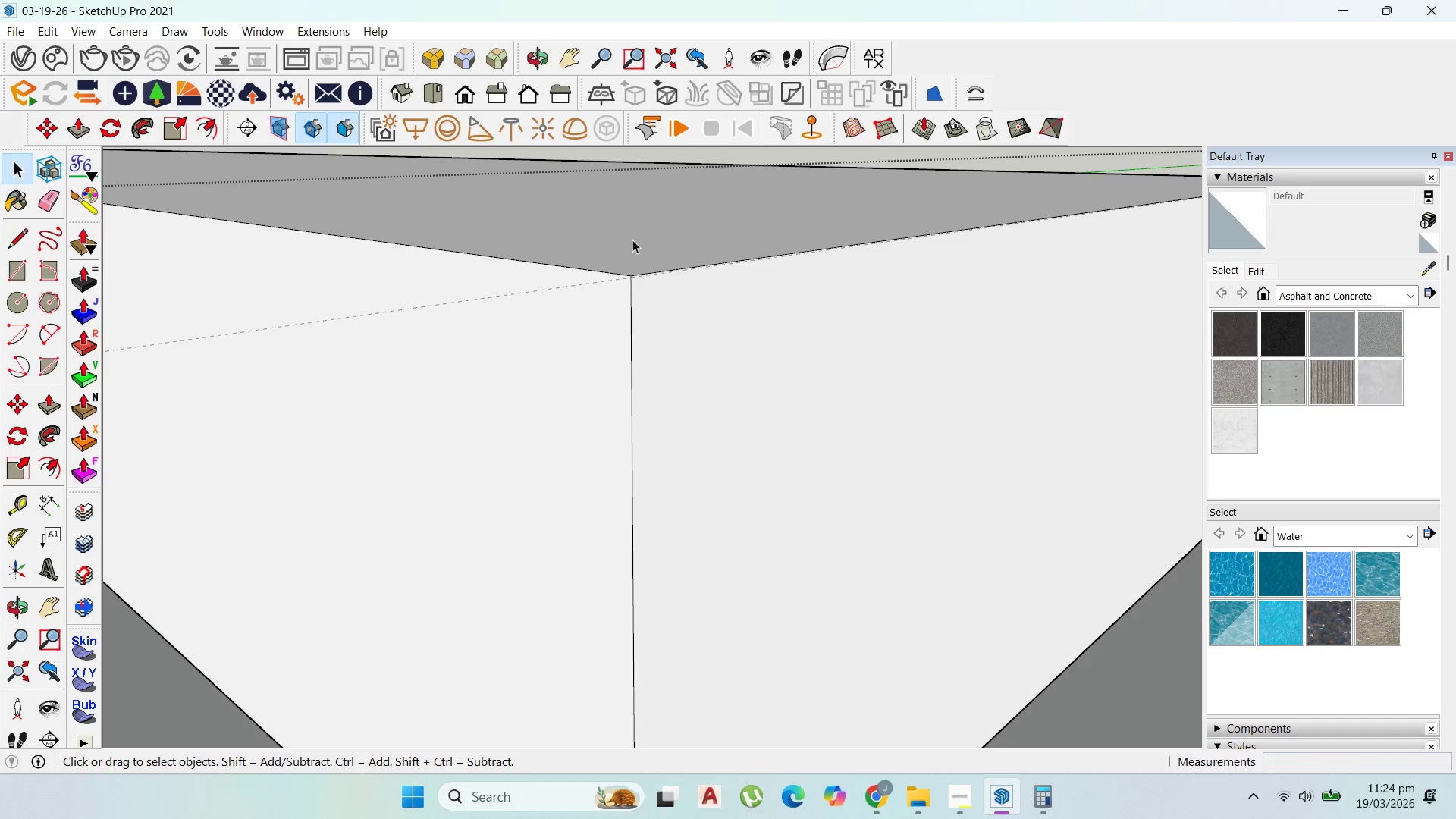 
triple_click([632, 240])
 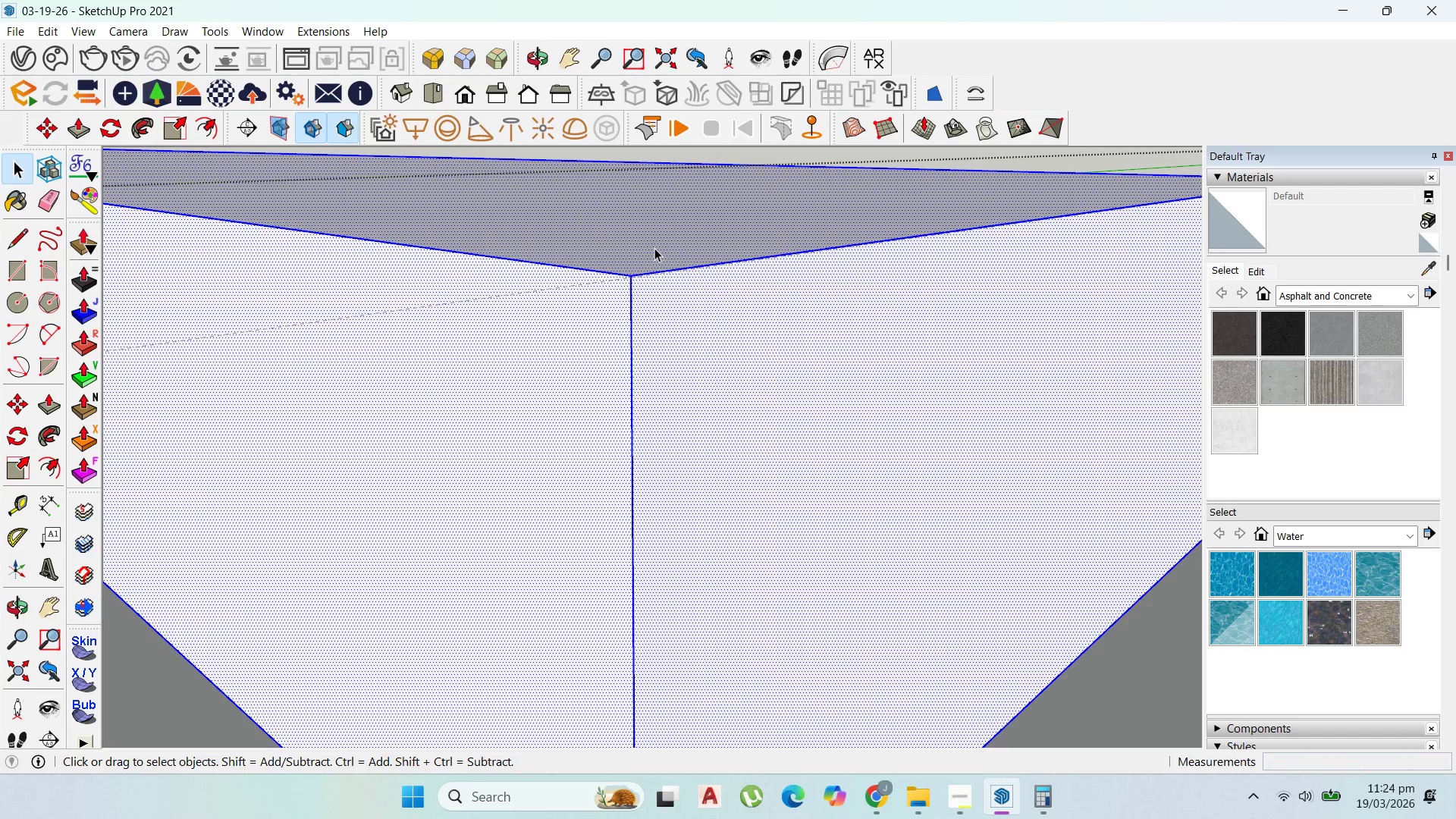 
scroll: coordinate [606, 243], scroll_direction: up, amount: 2.0
 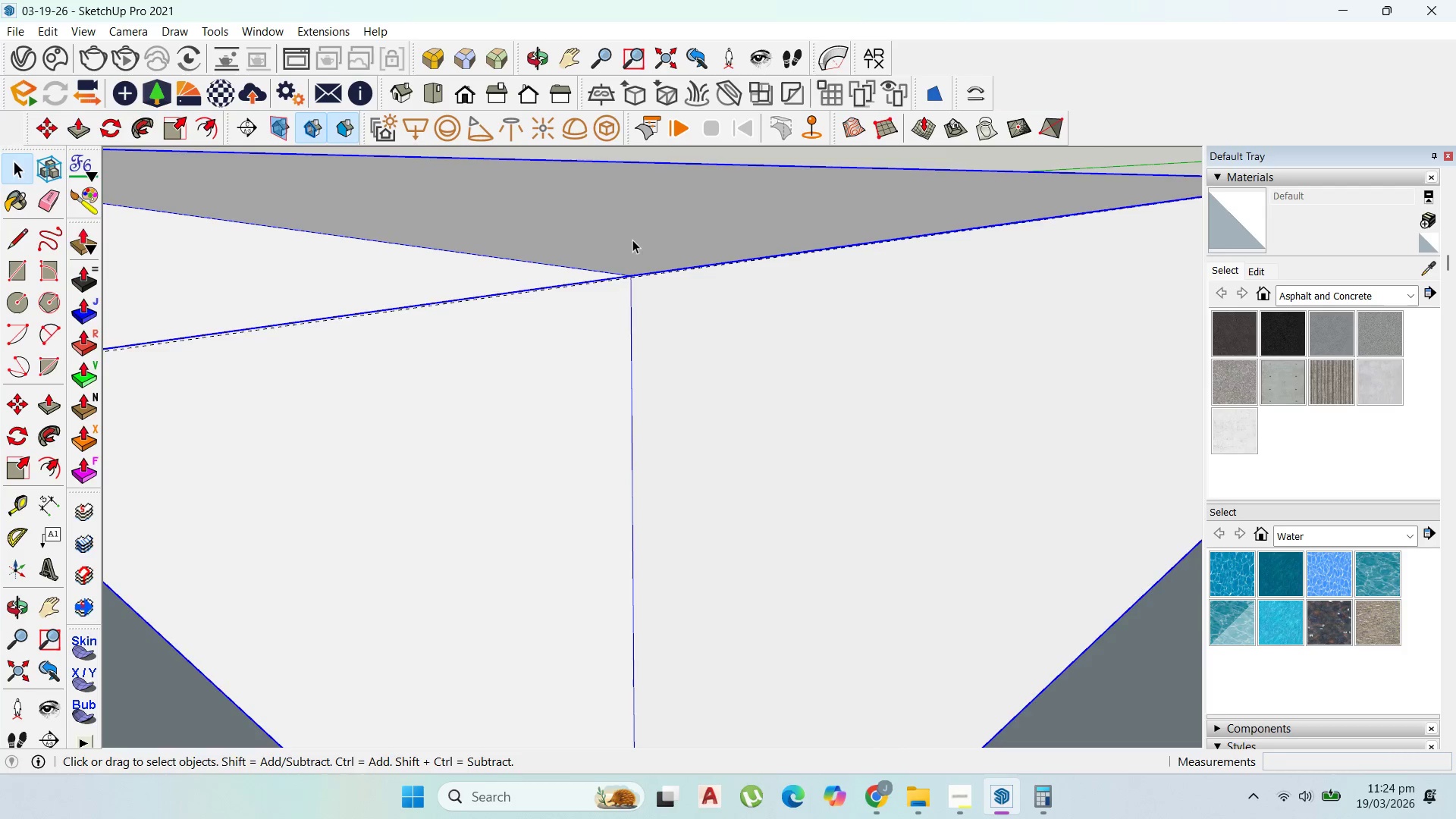 
key(P)
 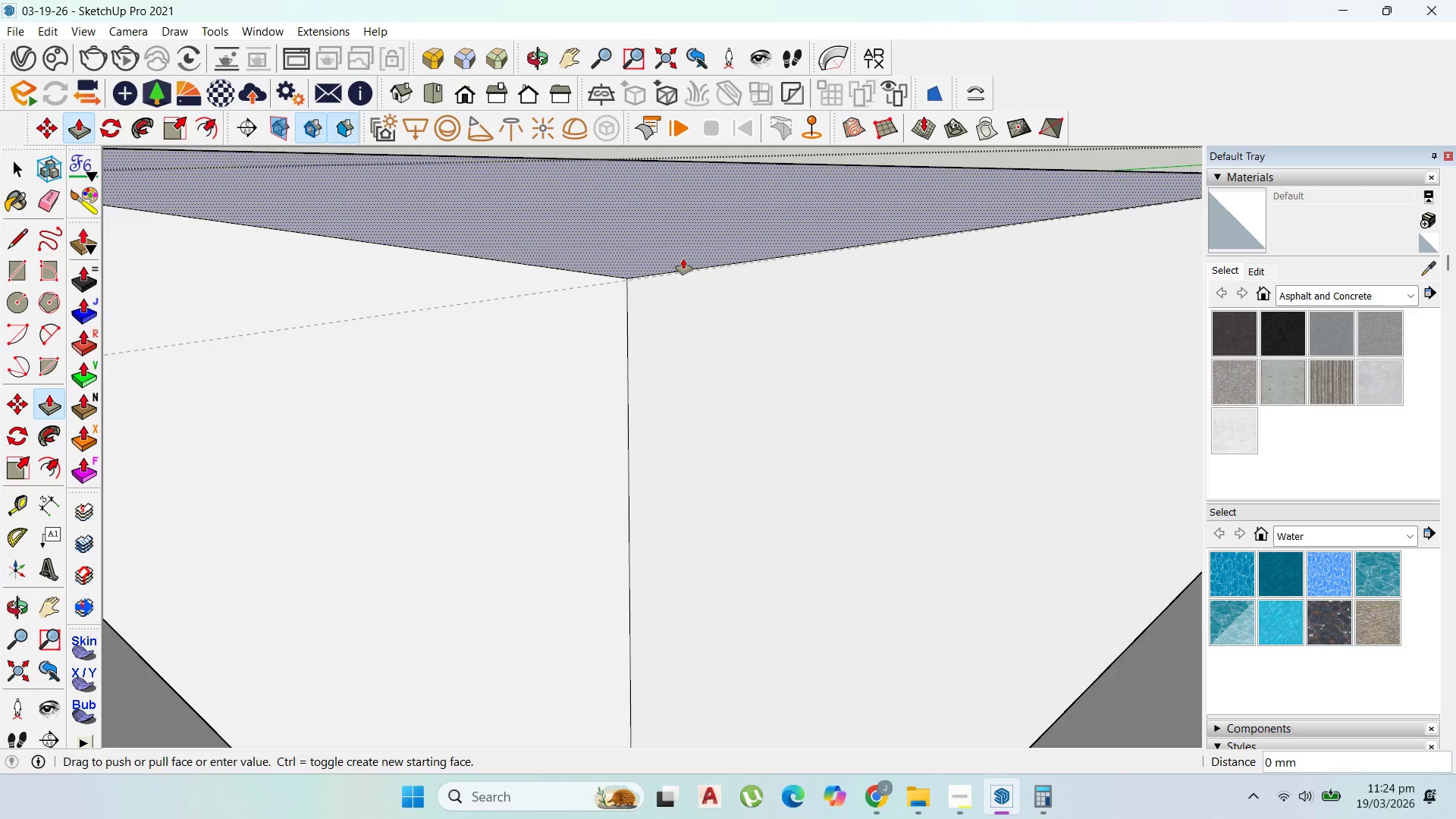 
scroll: coordinate [661, 256], scroll_direction: up, amount: 1.0
 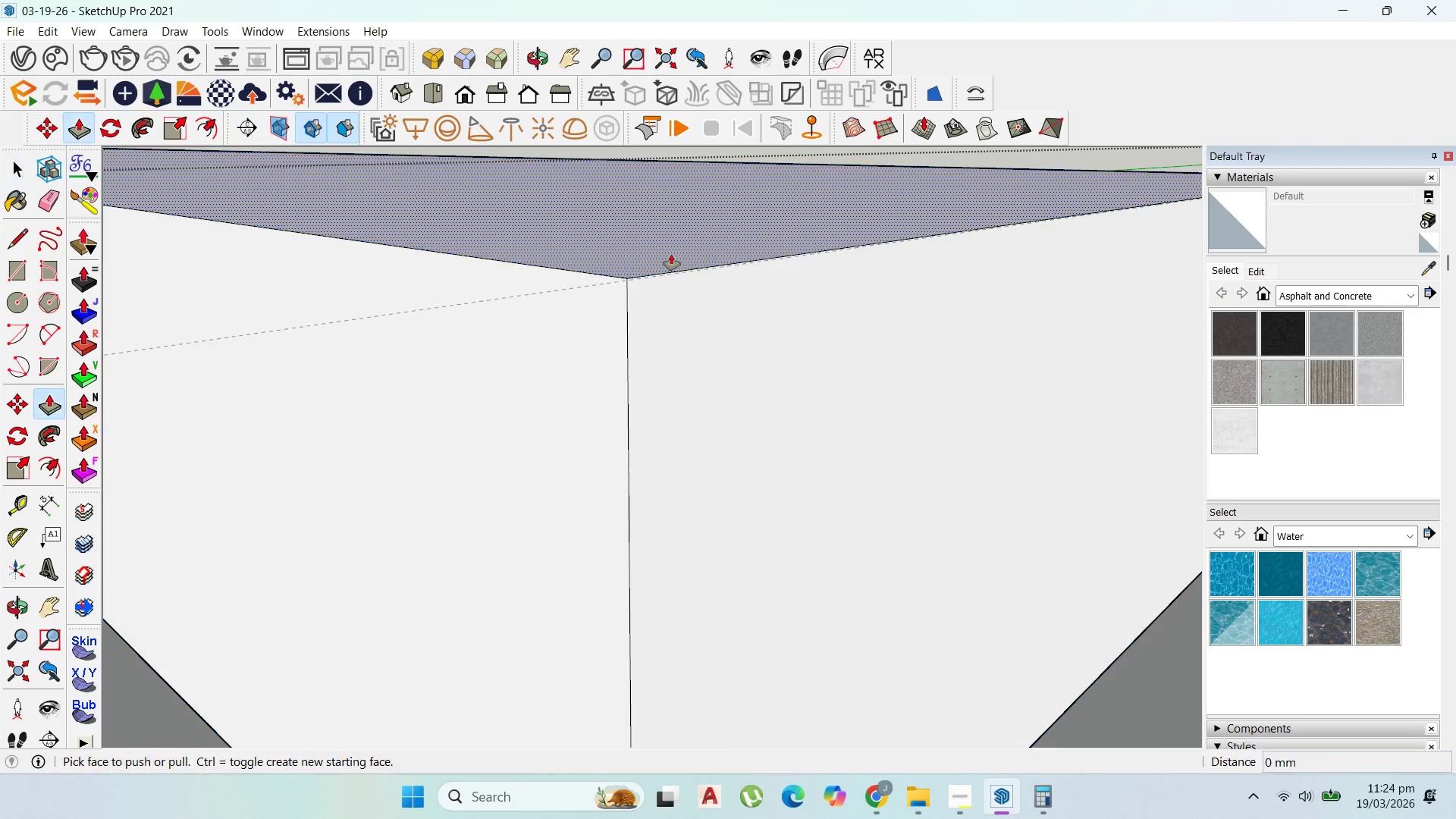 
left_click_drag(start_coordinate=[683, 258], to_coordinate=[702, 269])
 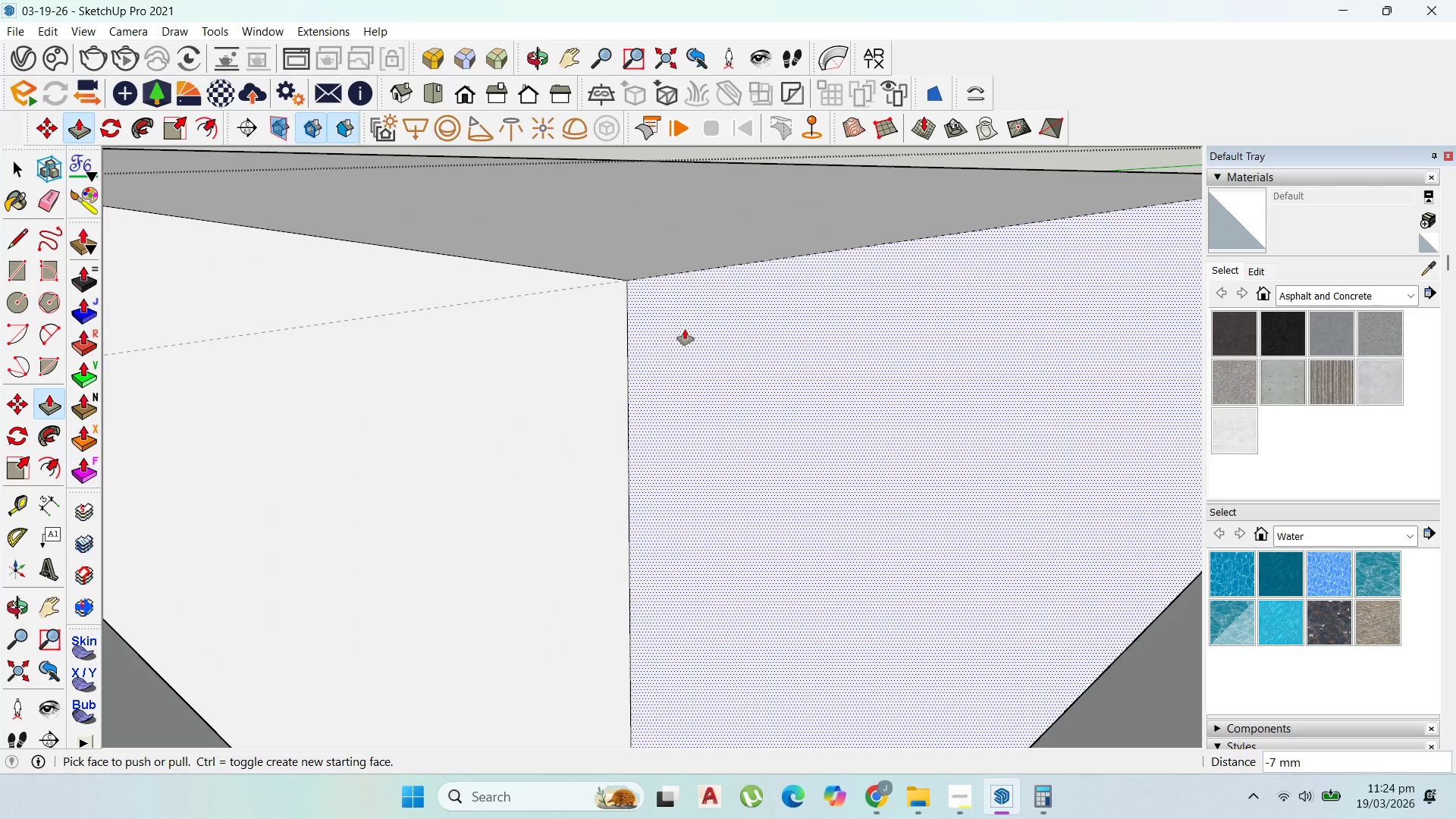 
scroll: coordinate [319, 301], scroll_direction: down, amount: 16.0
 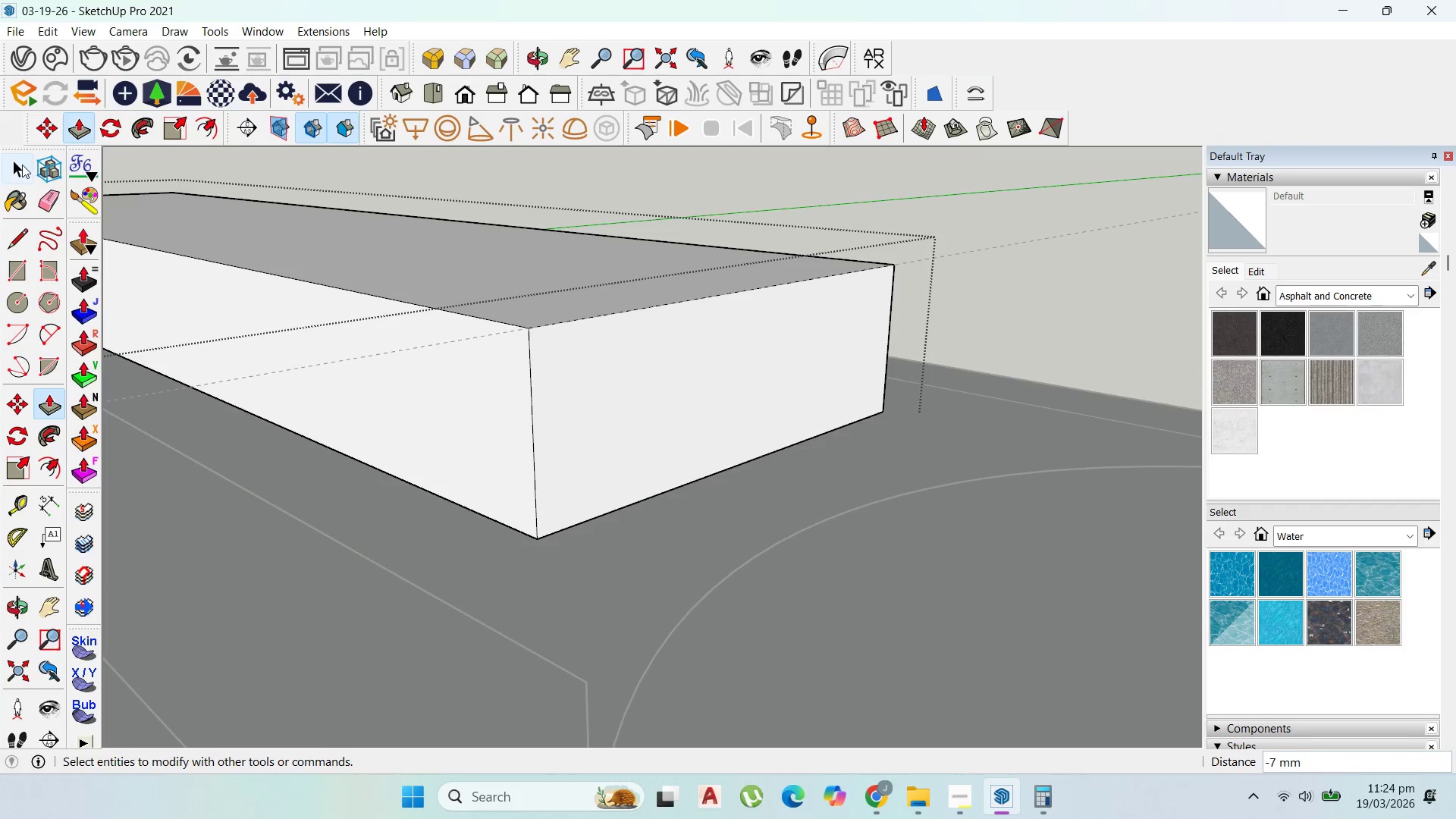 
key(Escape)
 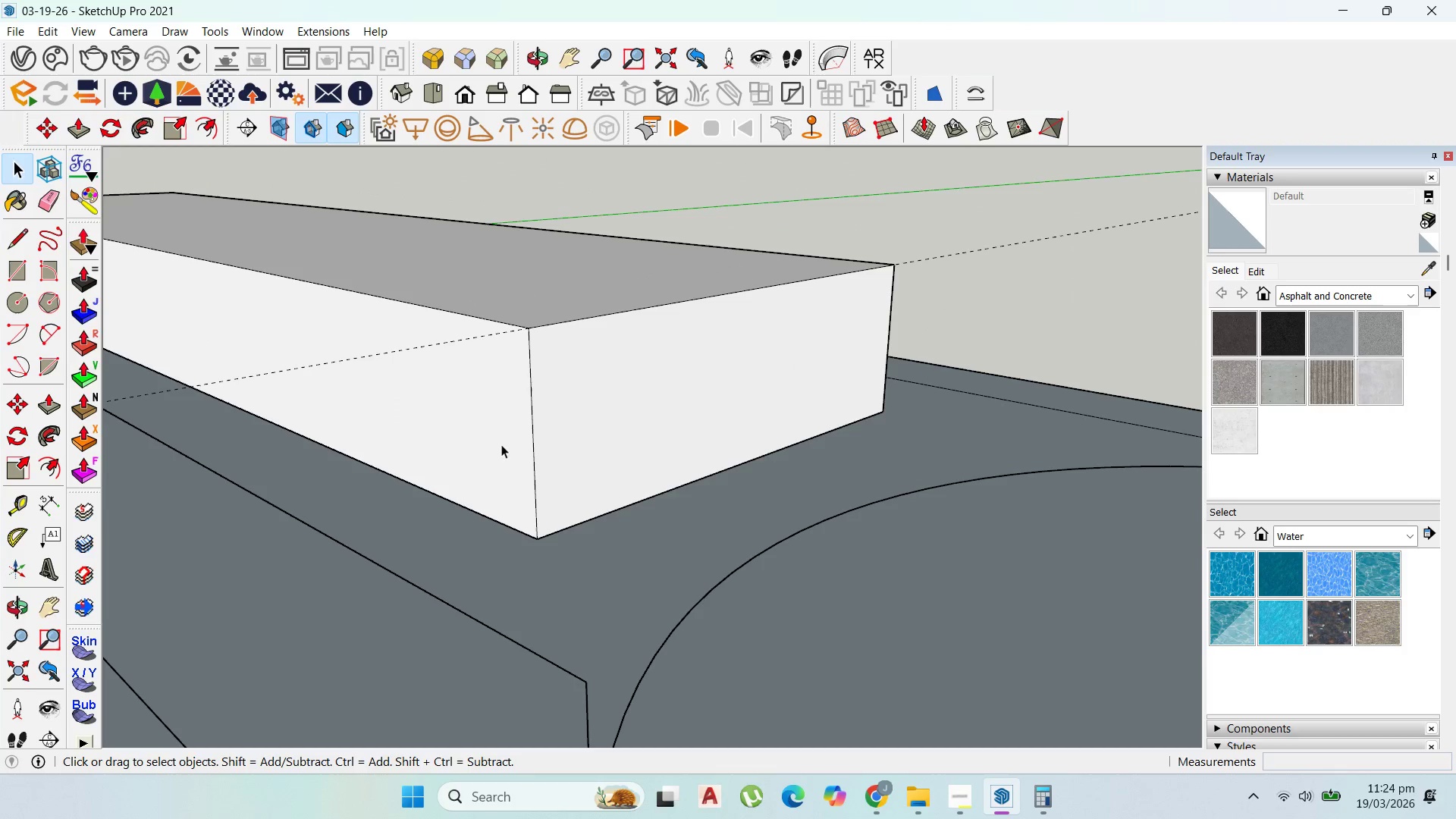 
key(Escape)
 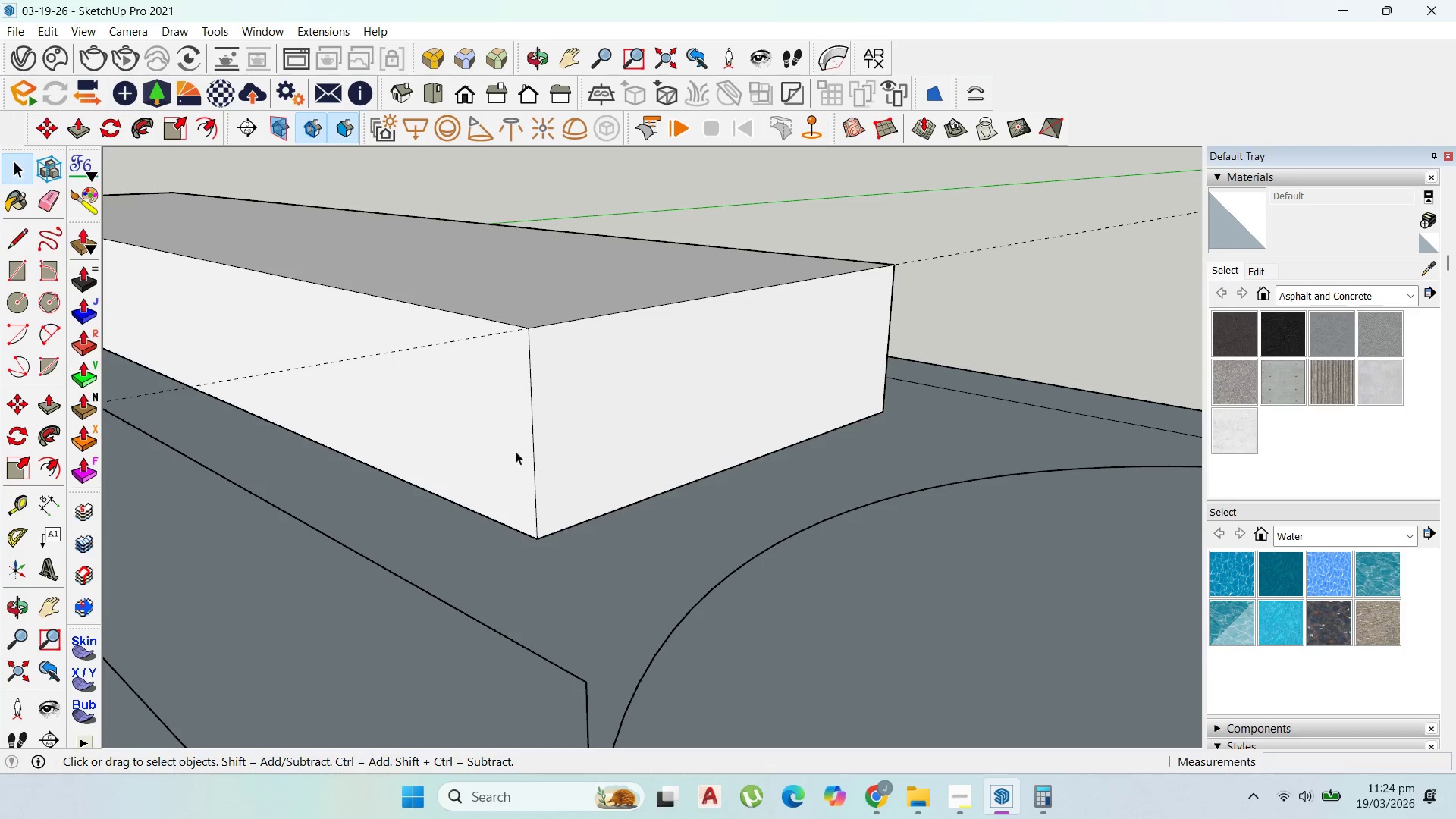 
key(Escape)
 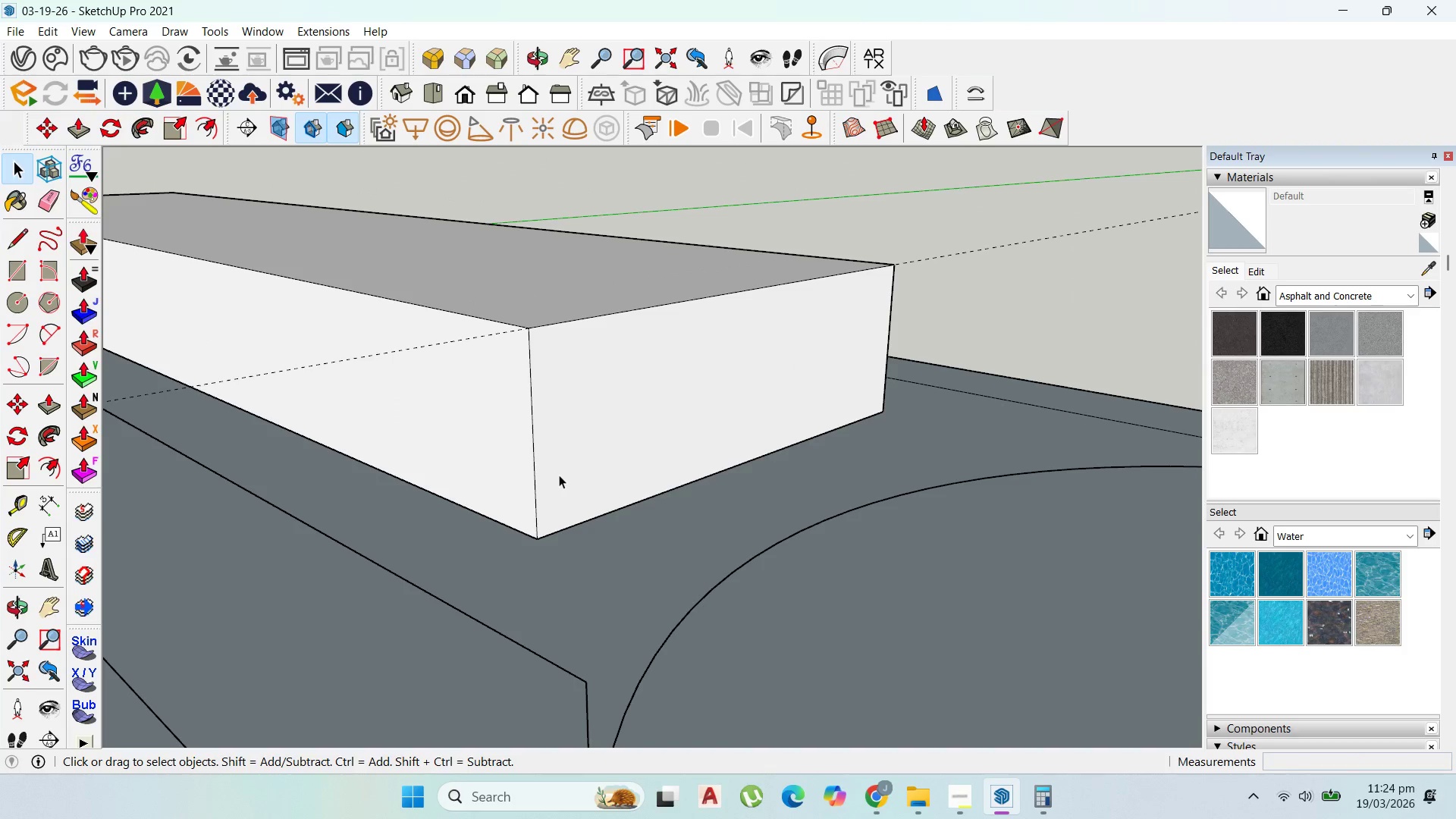 
left_click([559, 475])
 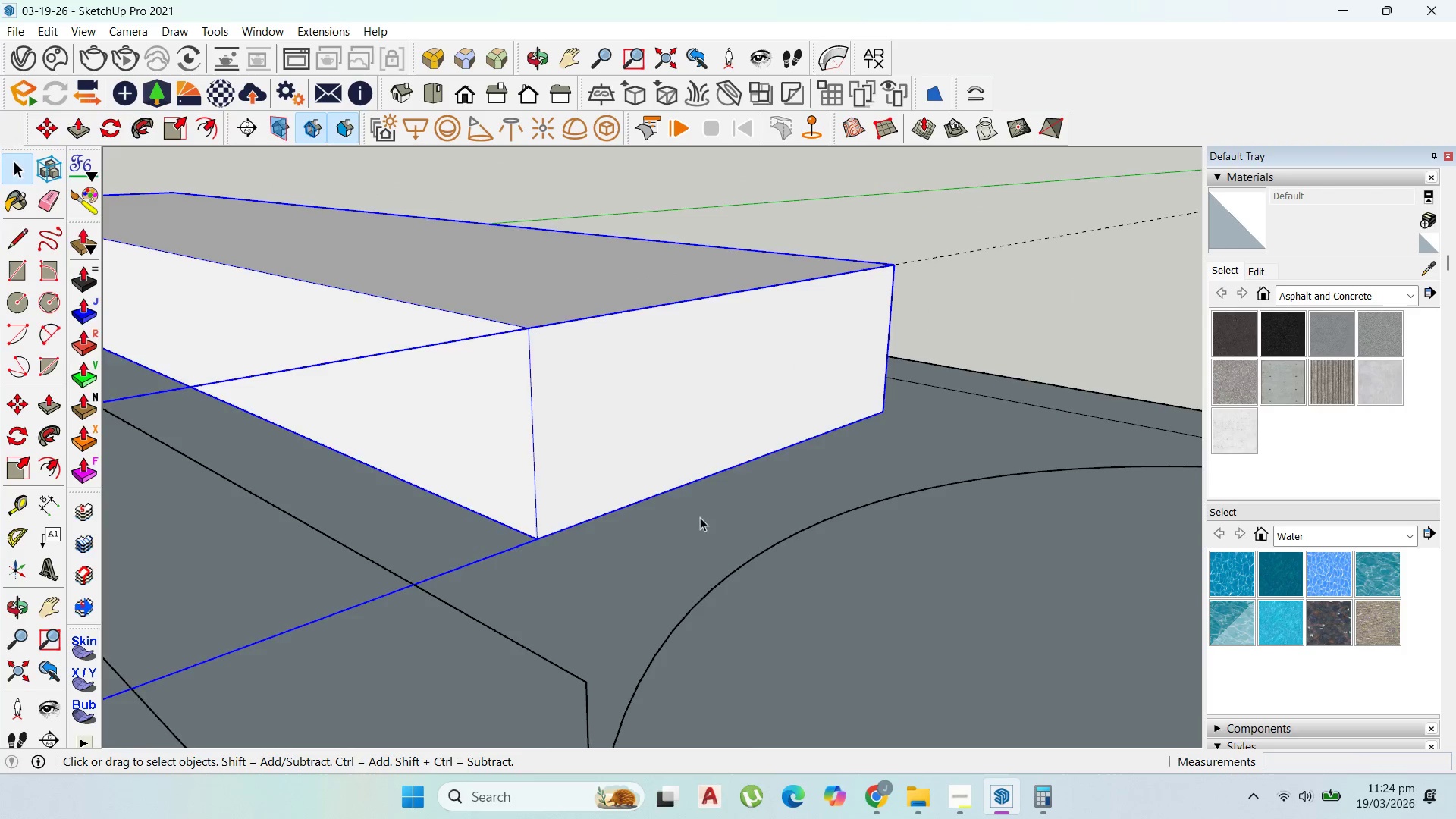 
scroll: coordinate [1018, 664], scroll_direction: down, amount: 5.0
 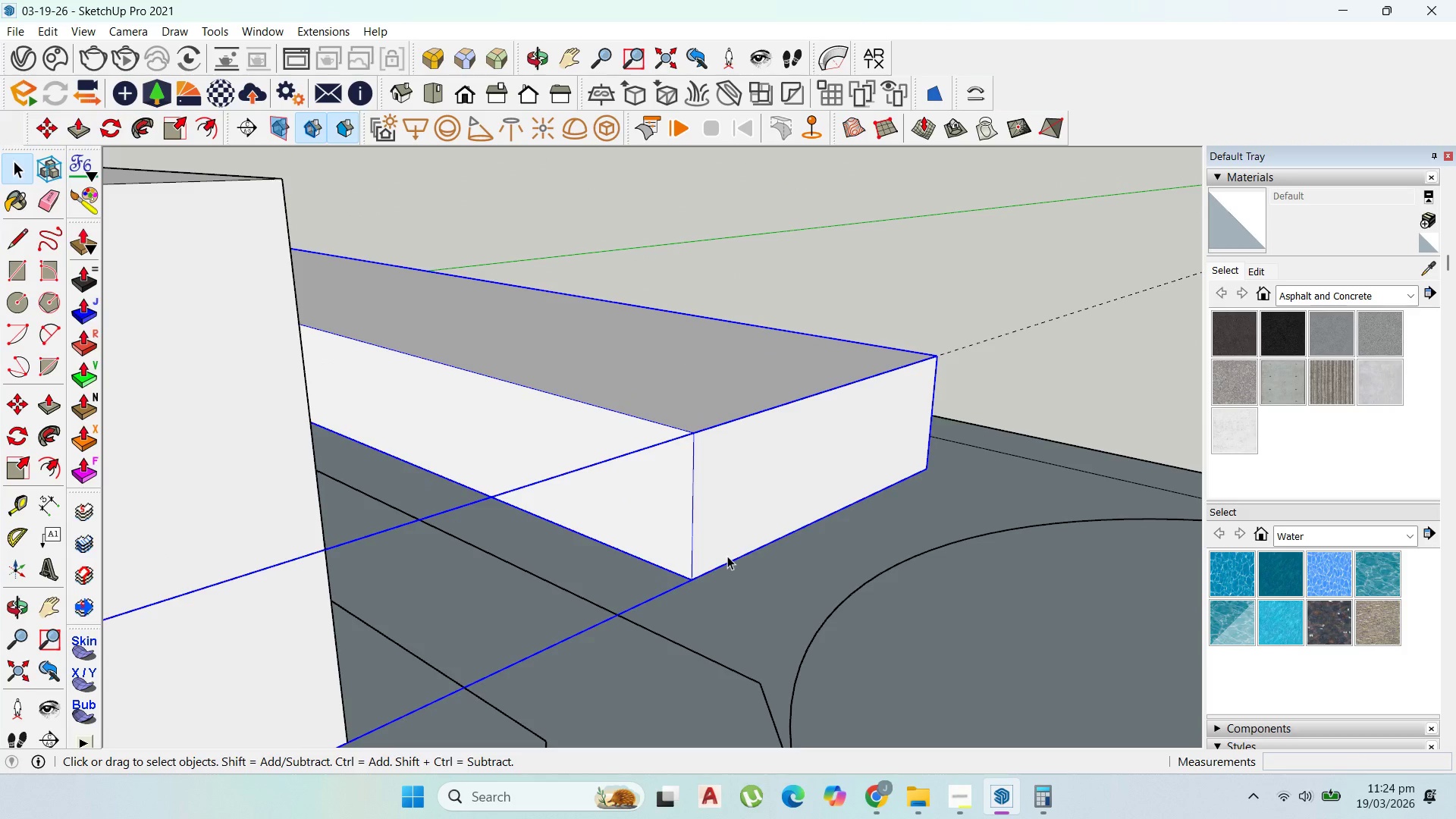 
key(M)
 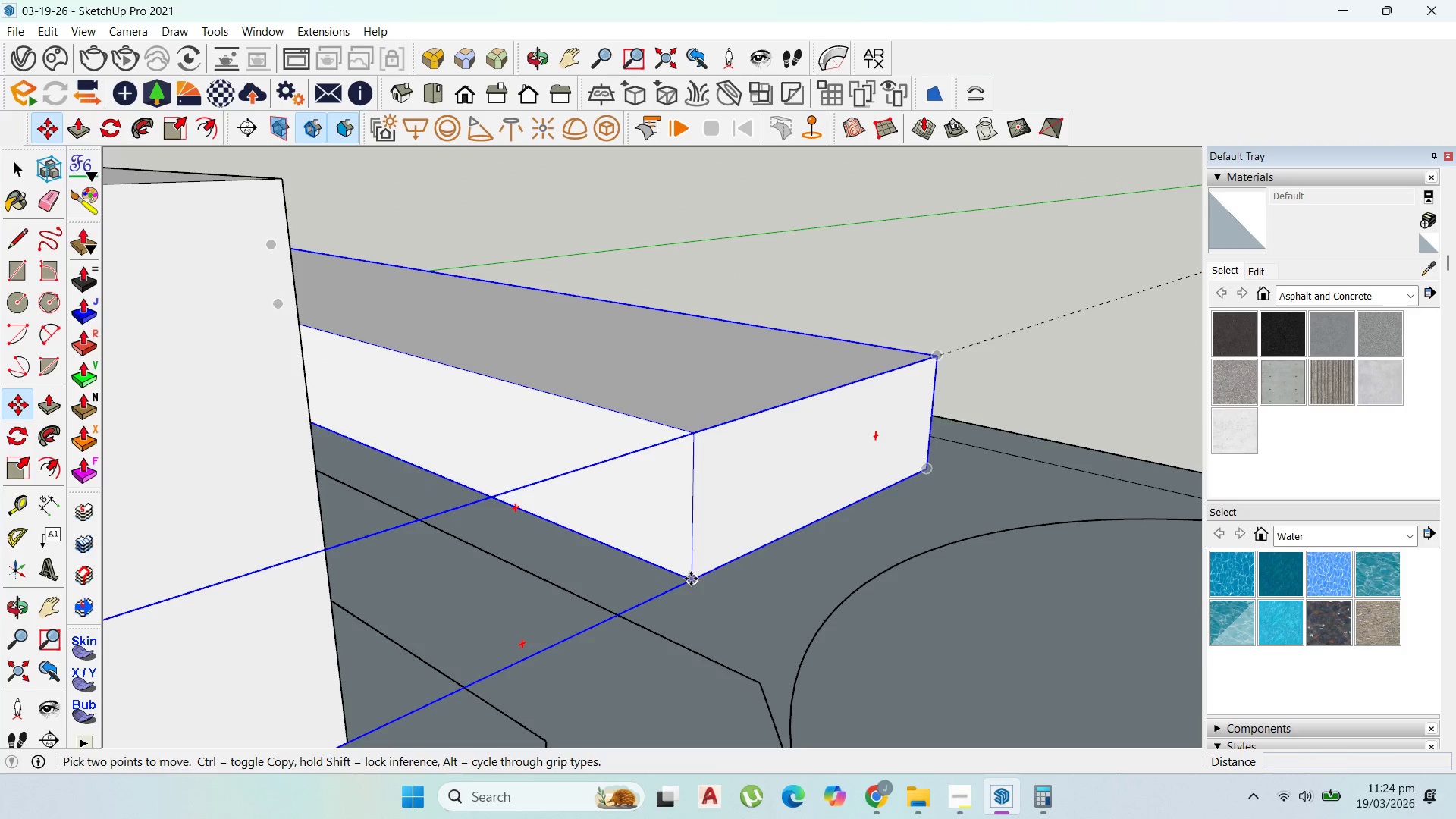 
key(Control+ControlLeft)
 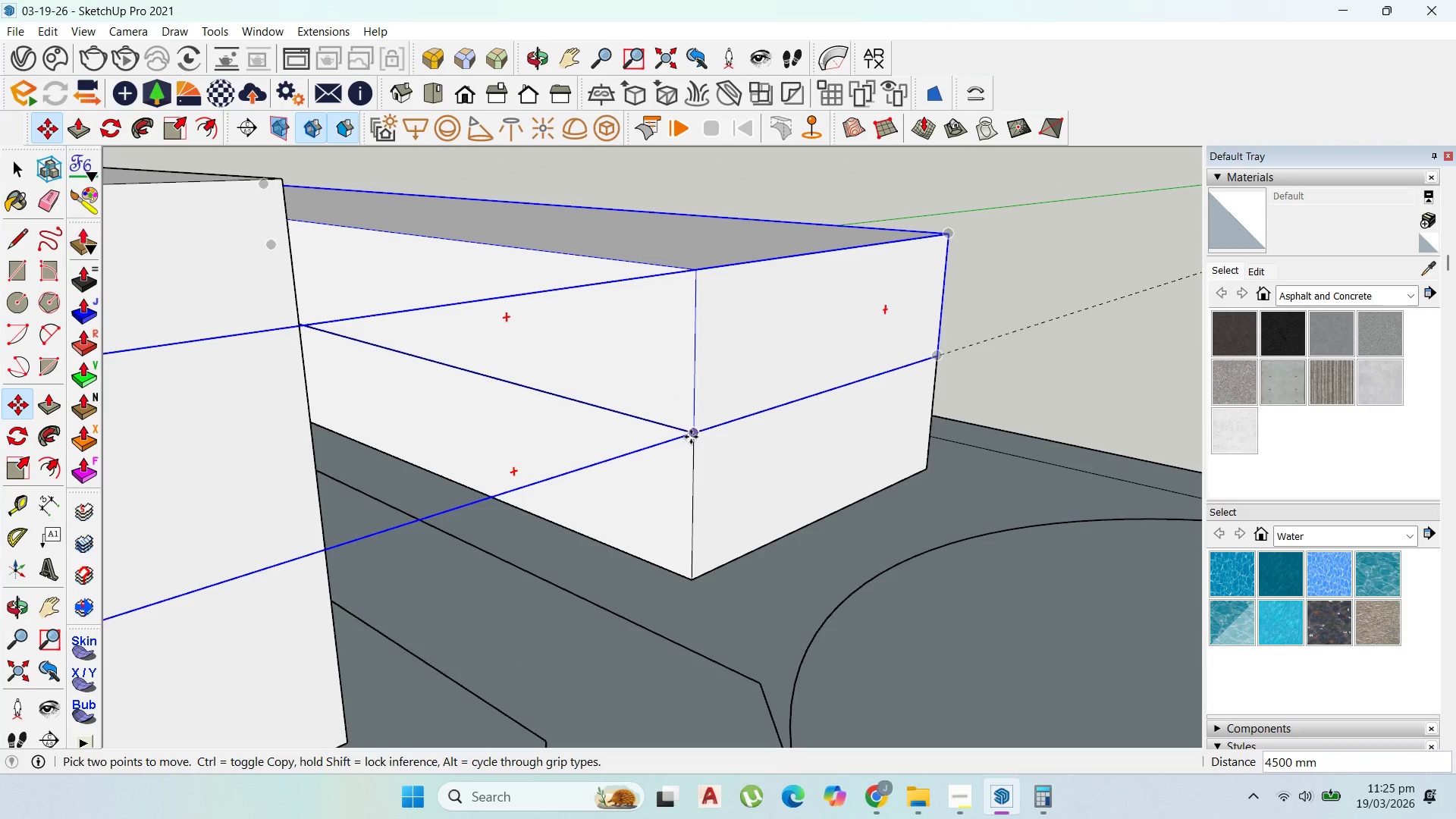 
scroll: coordinate [485, 459], scroll_direction: down, amount: 2.0